 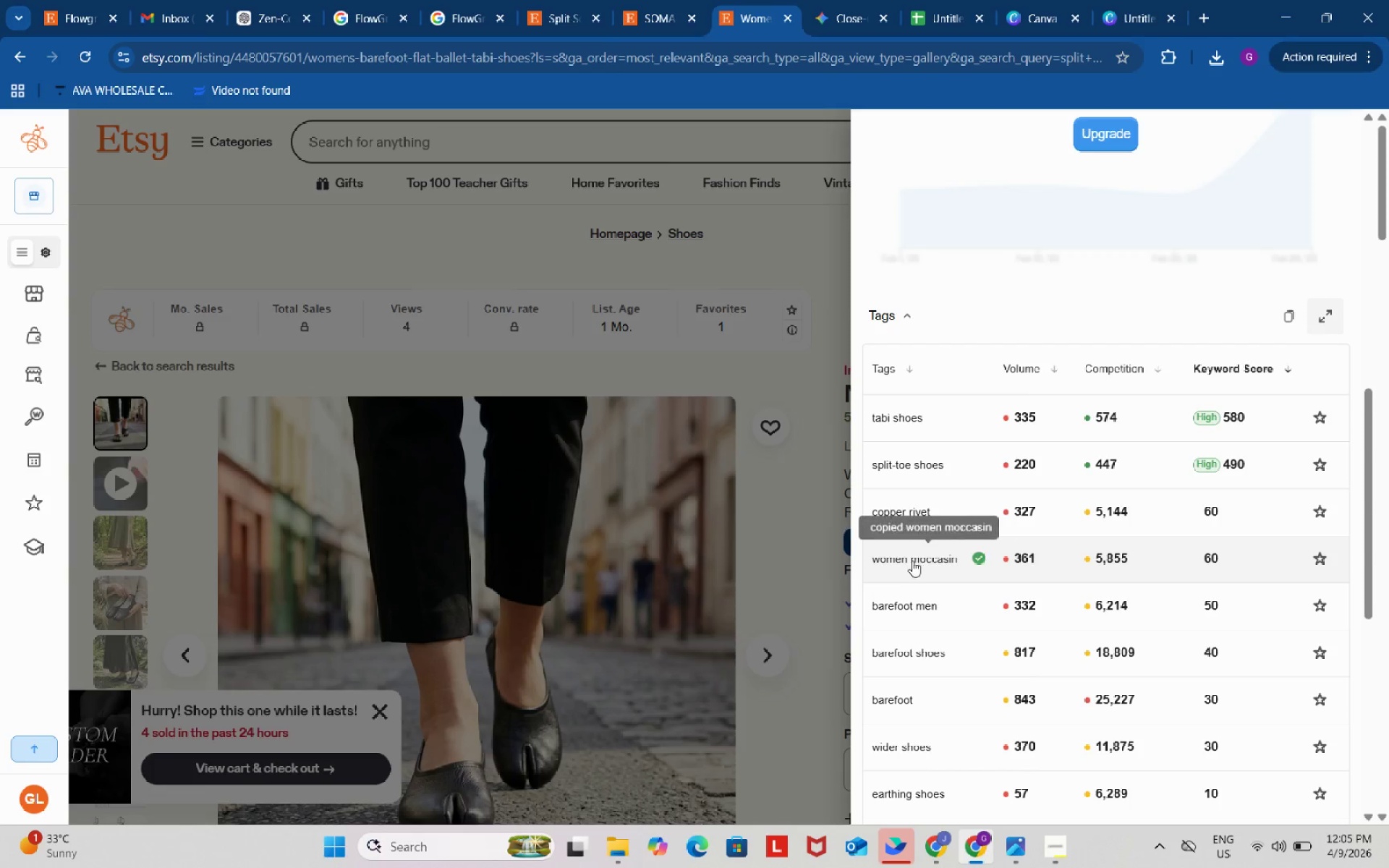 
left_click([937, 0])
 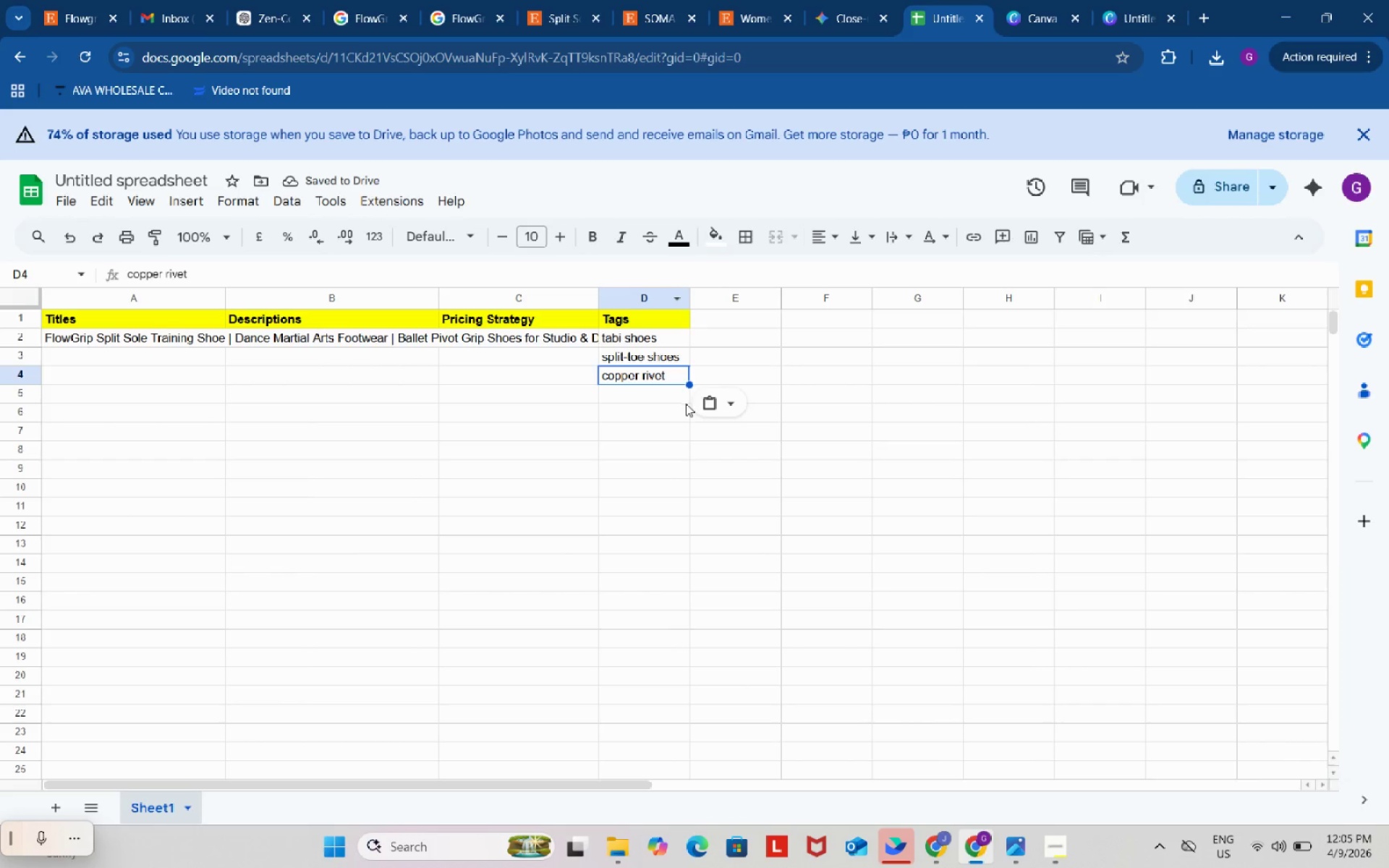 
left_click([675, 400])
 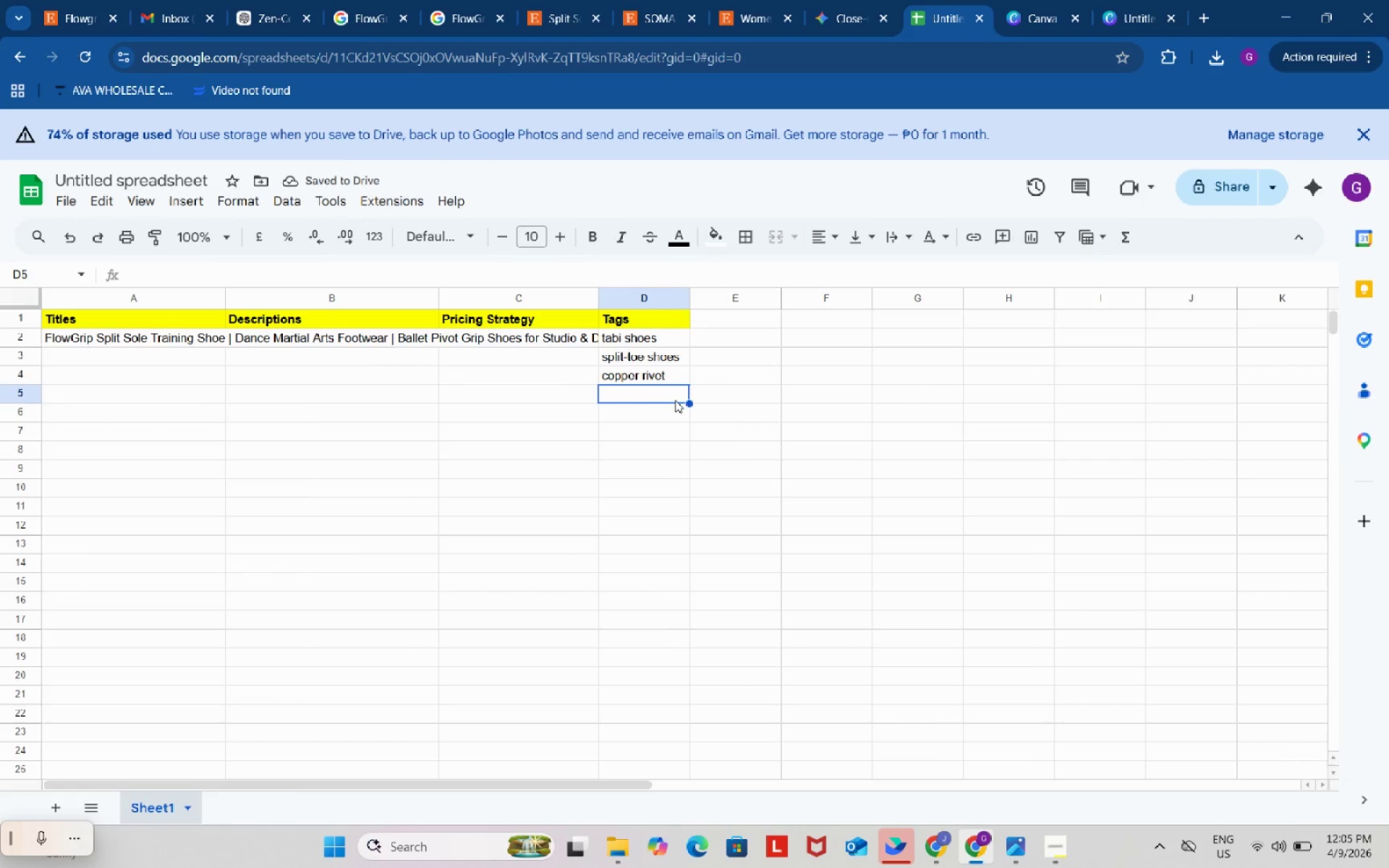 
key(Control+ControlLeft)
 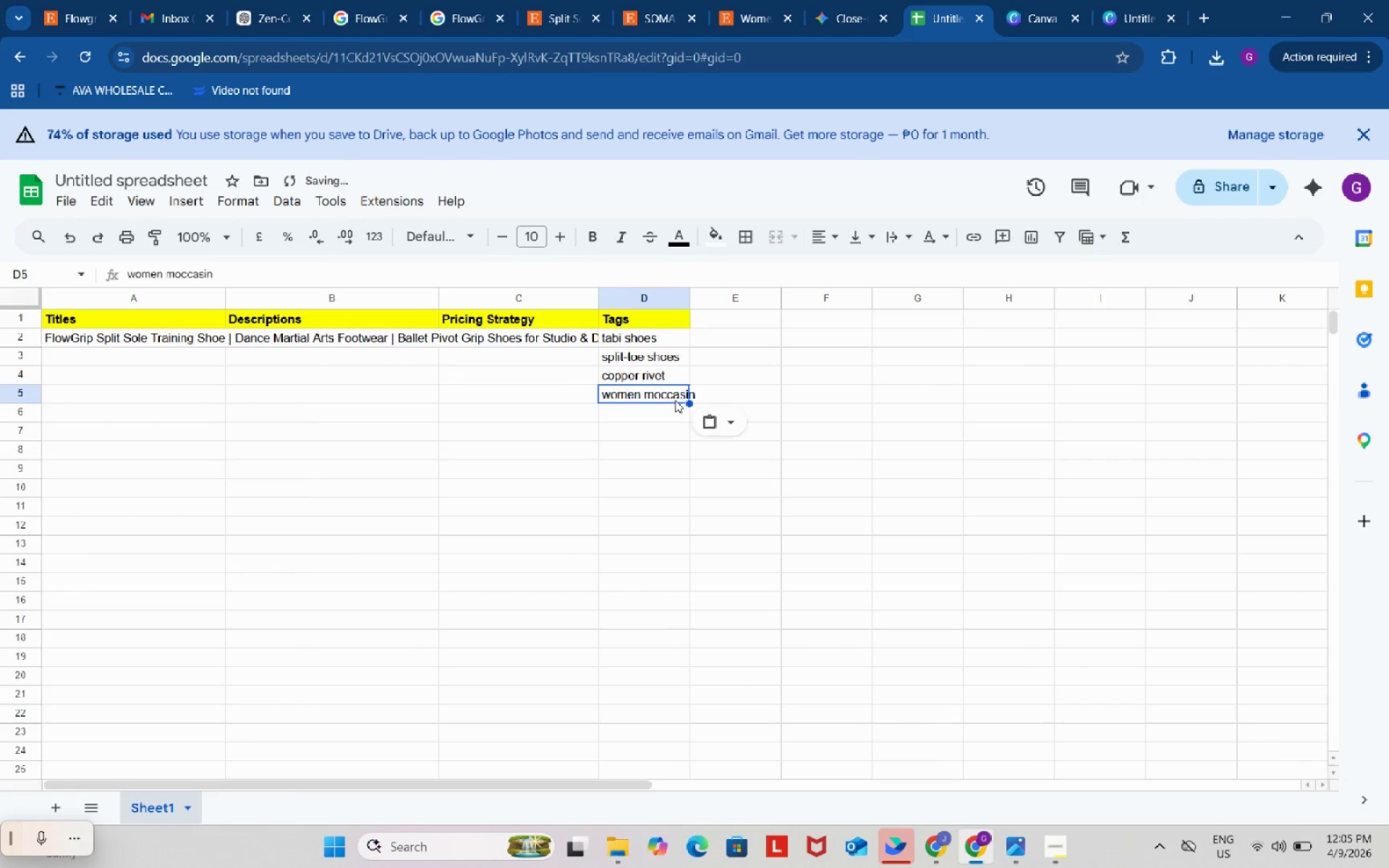 
key(Control+V)
 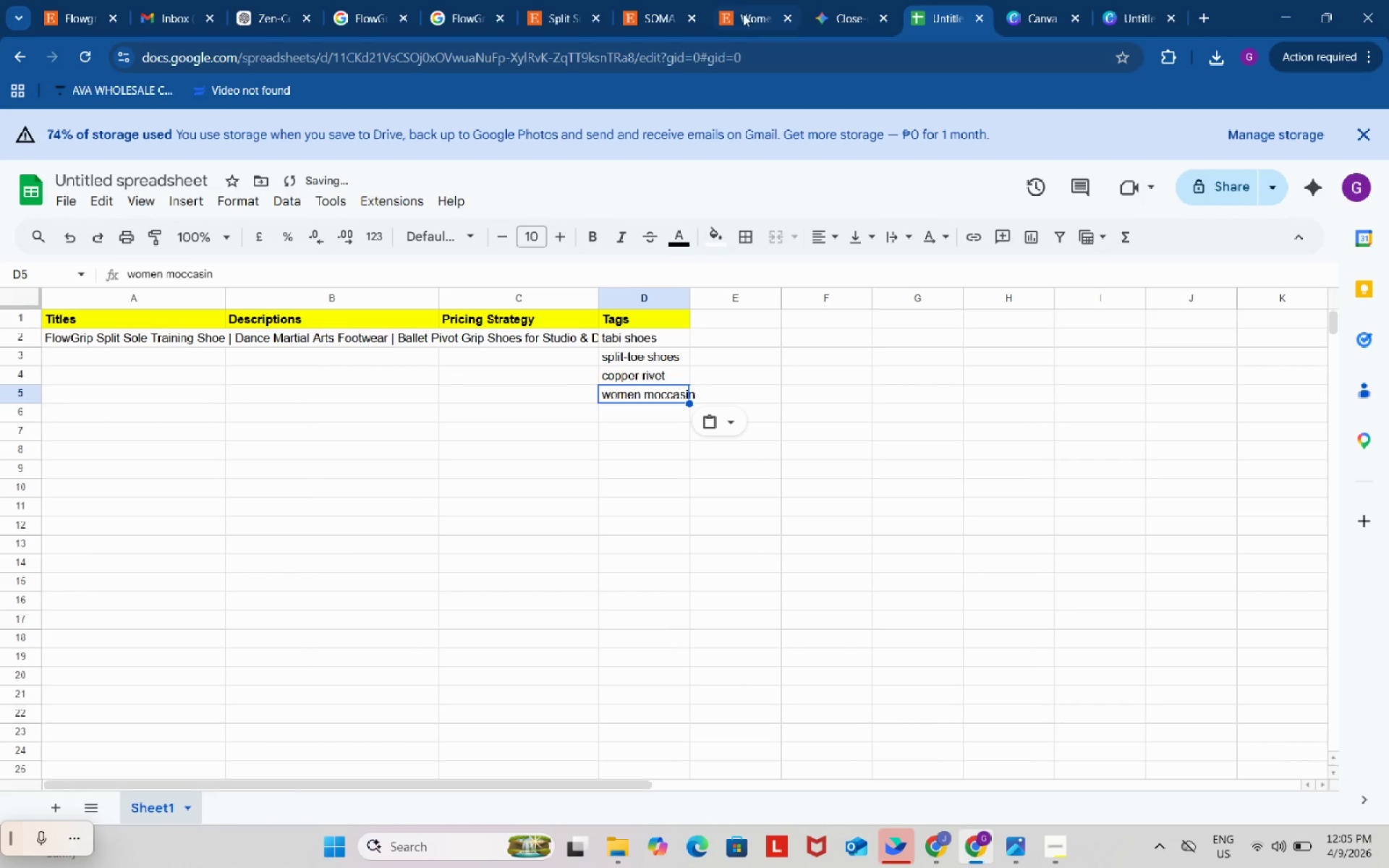 
left_click([743, 7])
 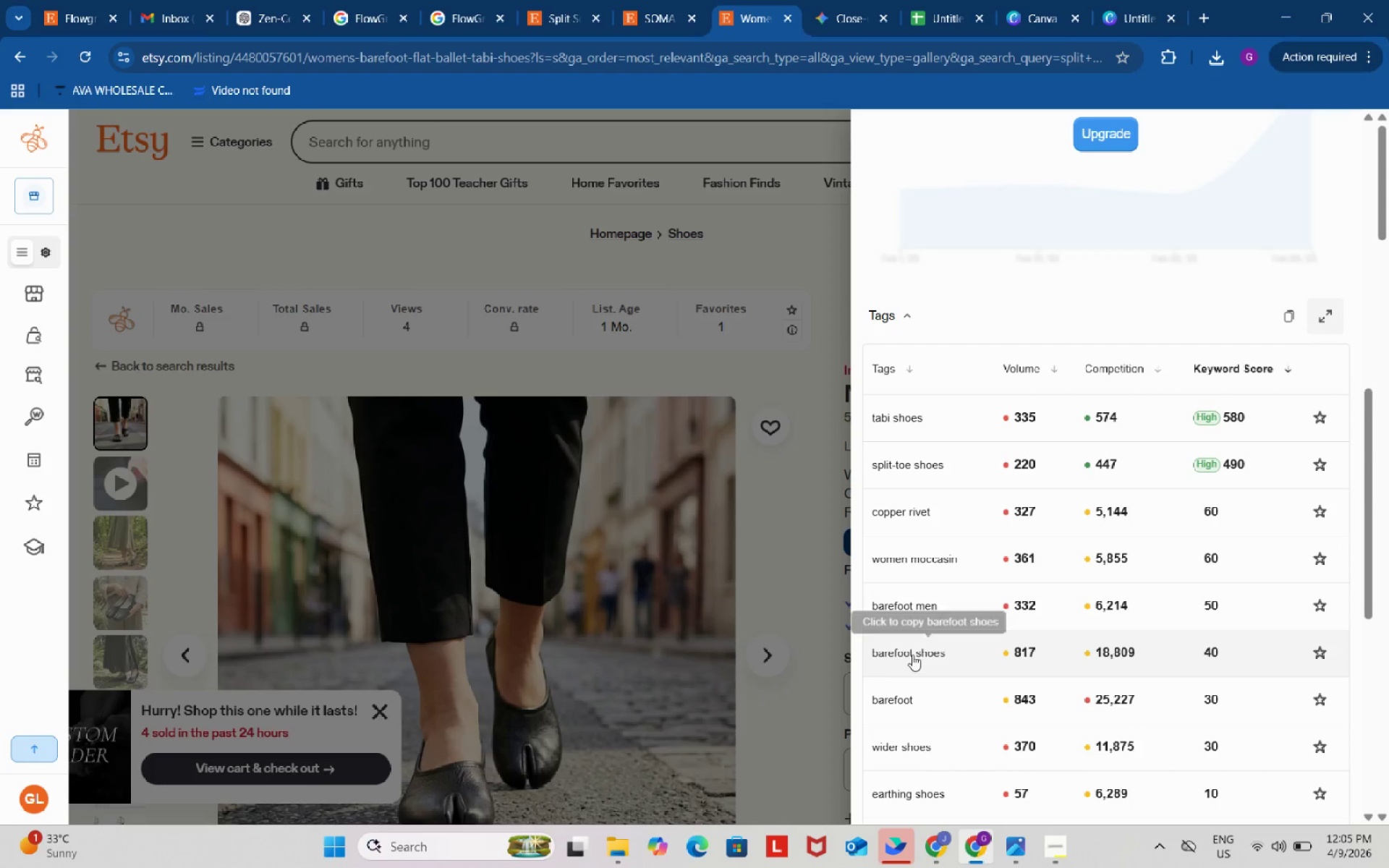 
scroll: coordinate [912, 655], scroll_direction: down, amount: 2.0
 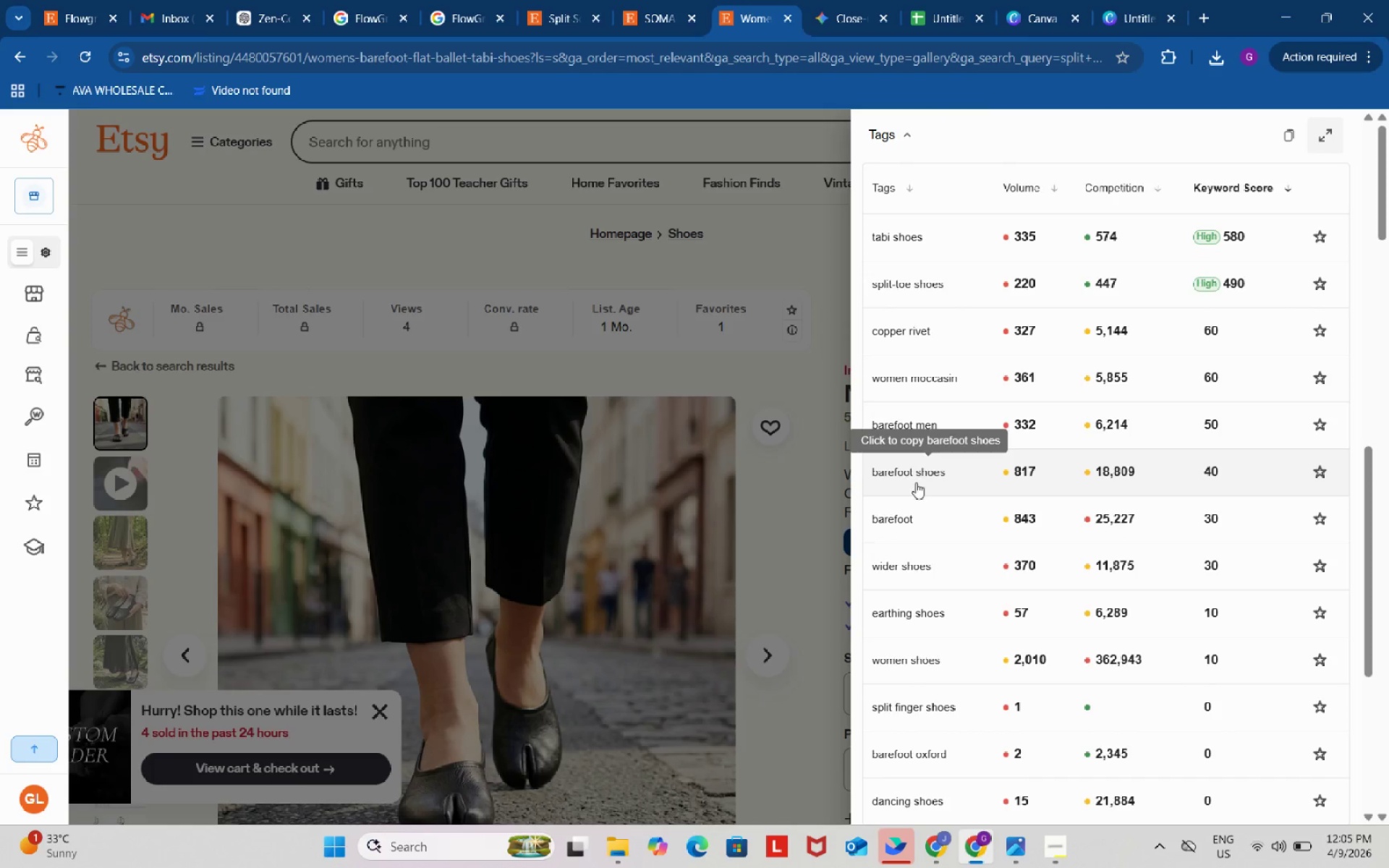 
left_click([916, 473])
 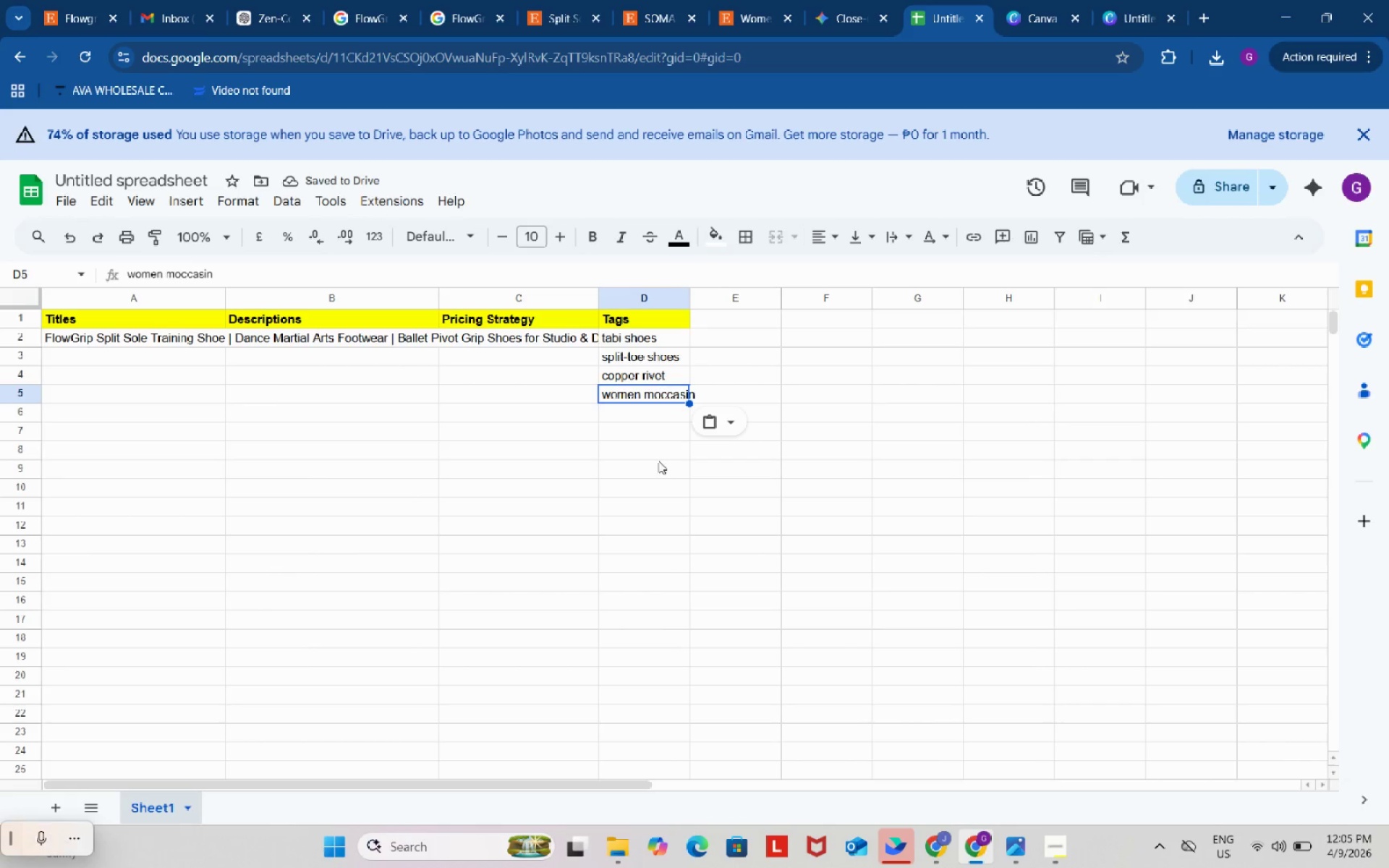 
left_click([645, 412])
 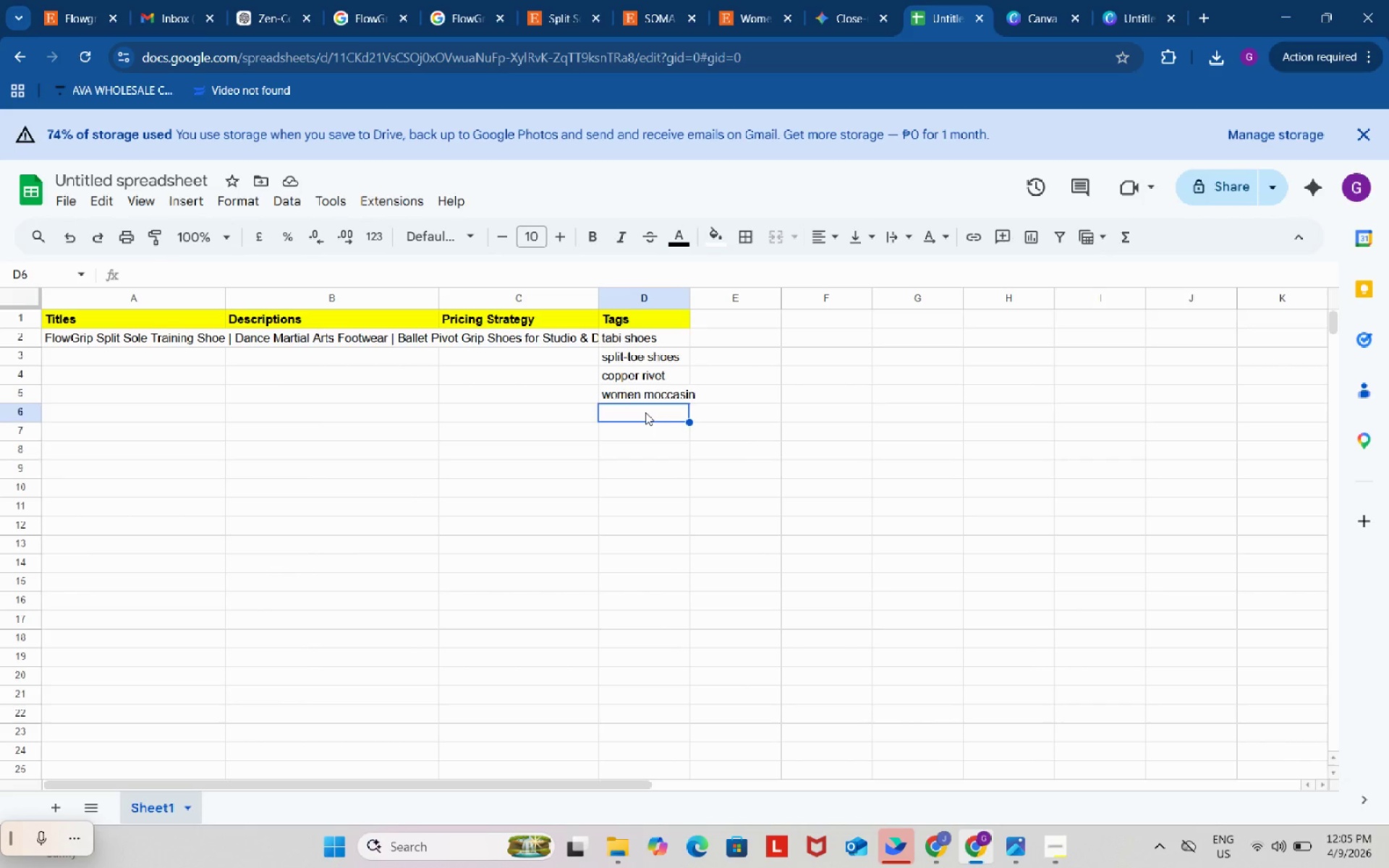 
key(Control+ControlLeft)
 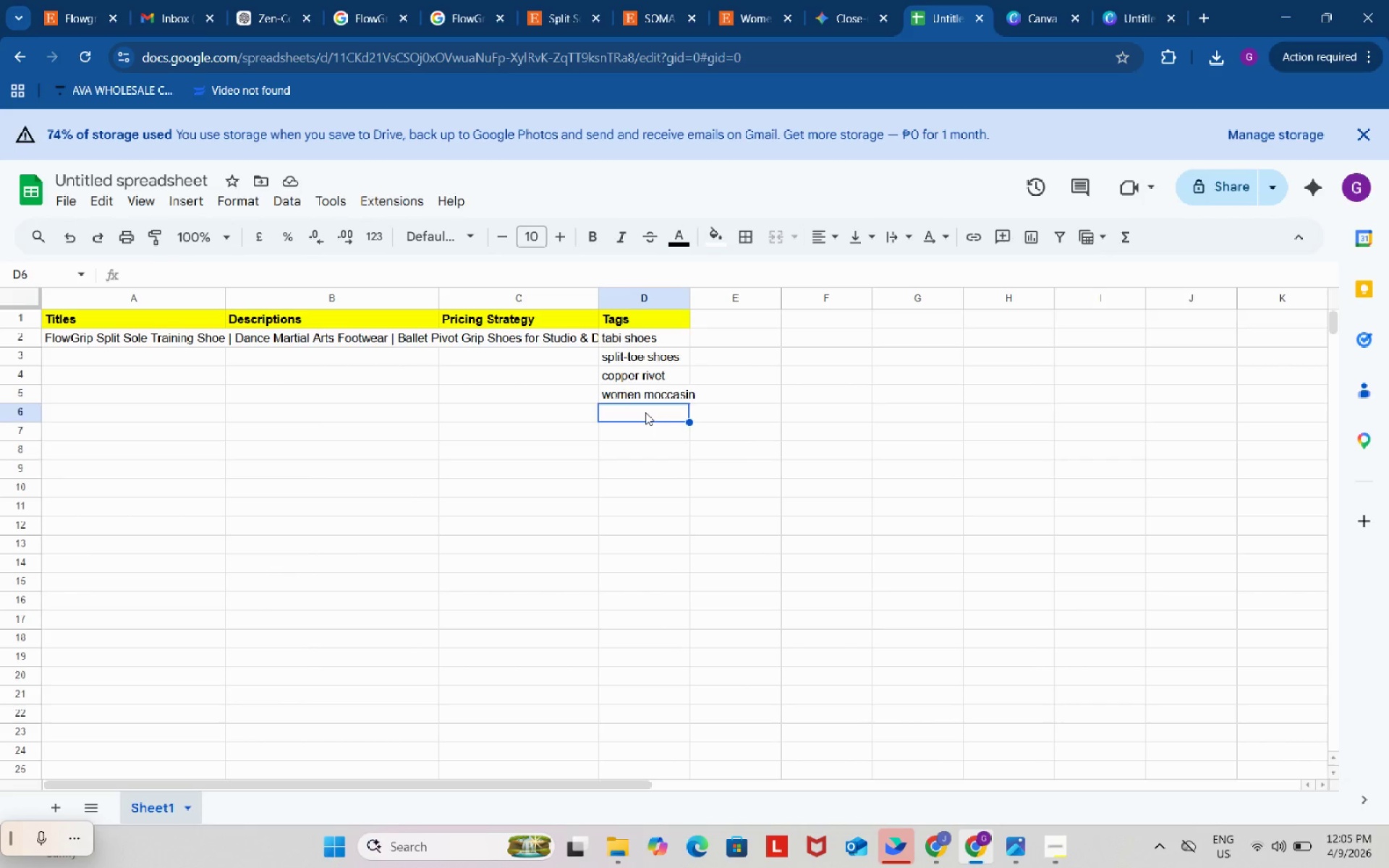 
key(Control+V)
 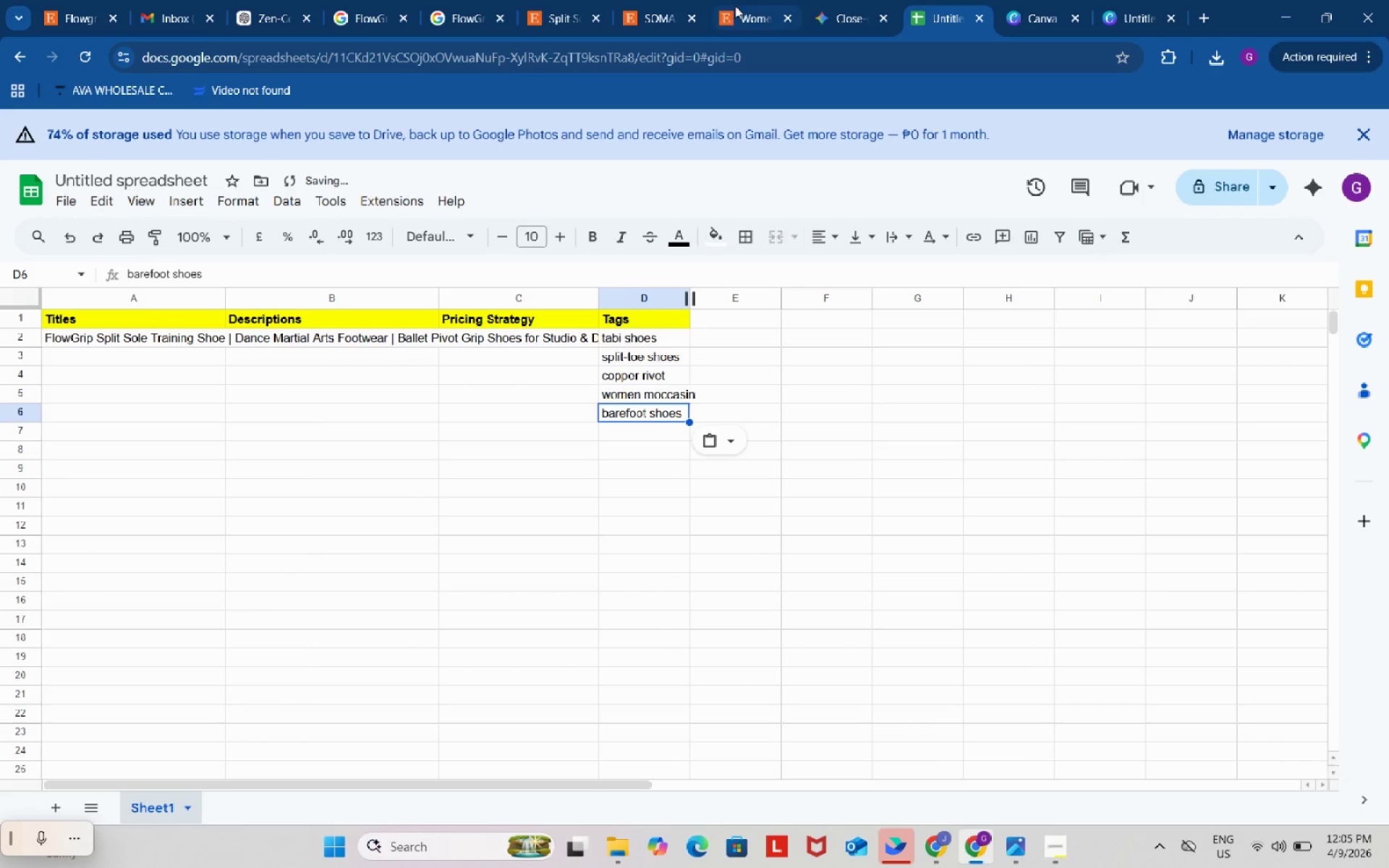 
left_click([751, 0])
 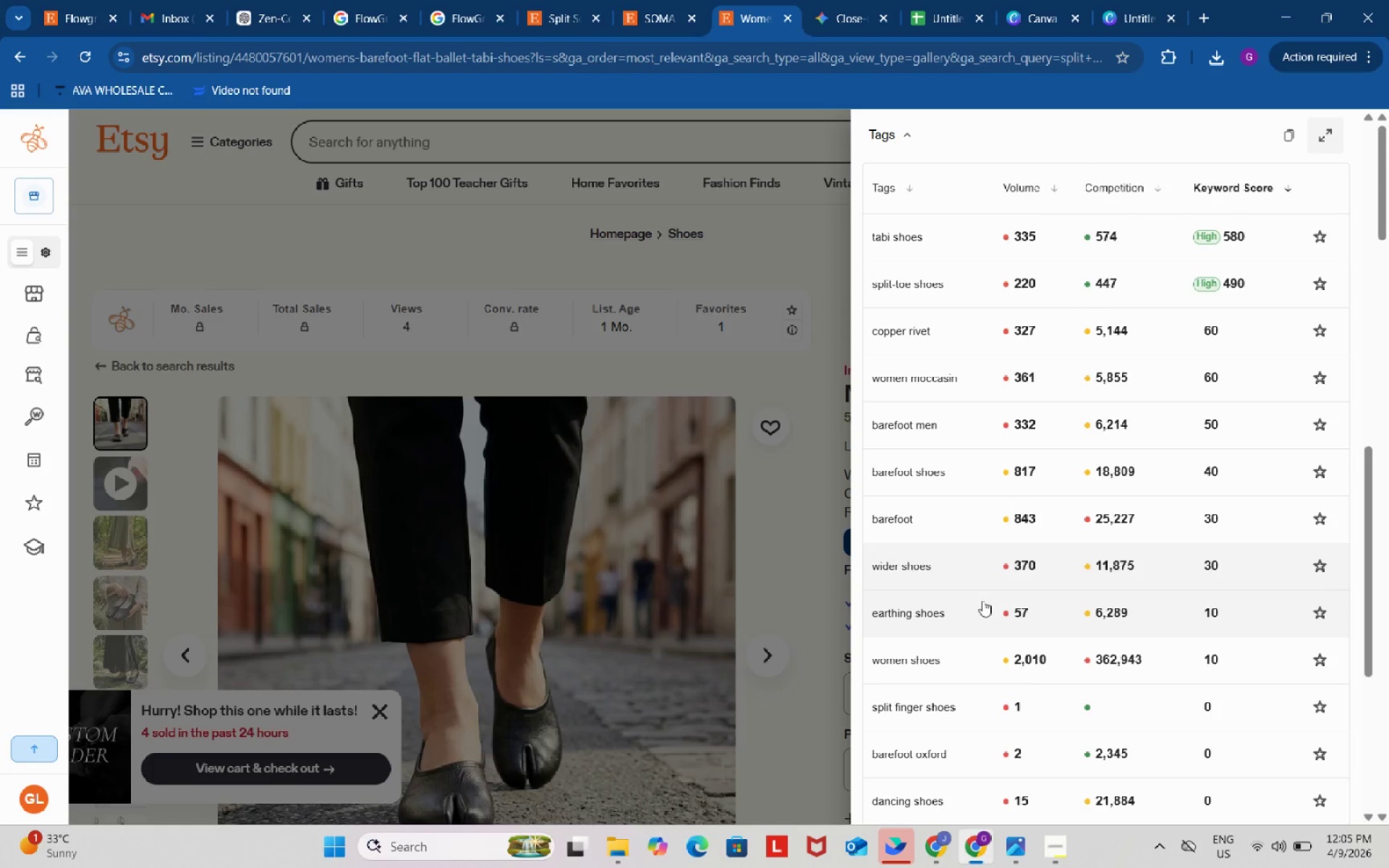 
scroll: coordinate [982, 600], scroll_direction: down, amount: 1.0
 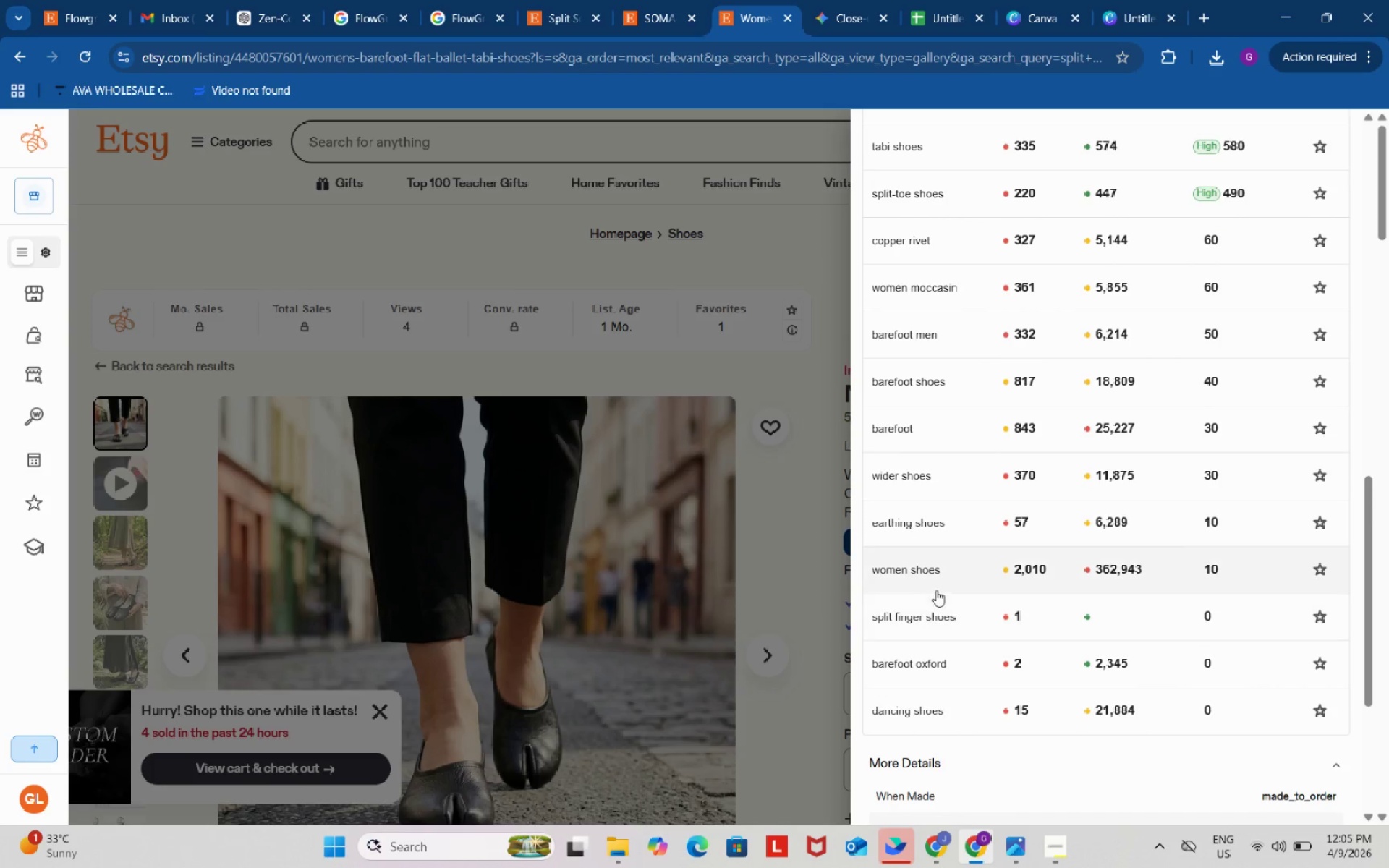 
mouse_move([917, 596])
 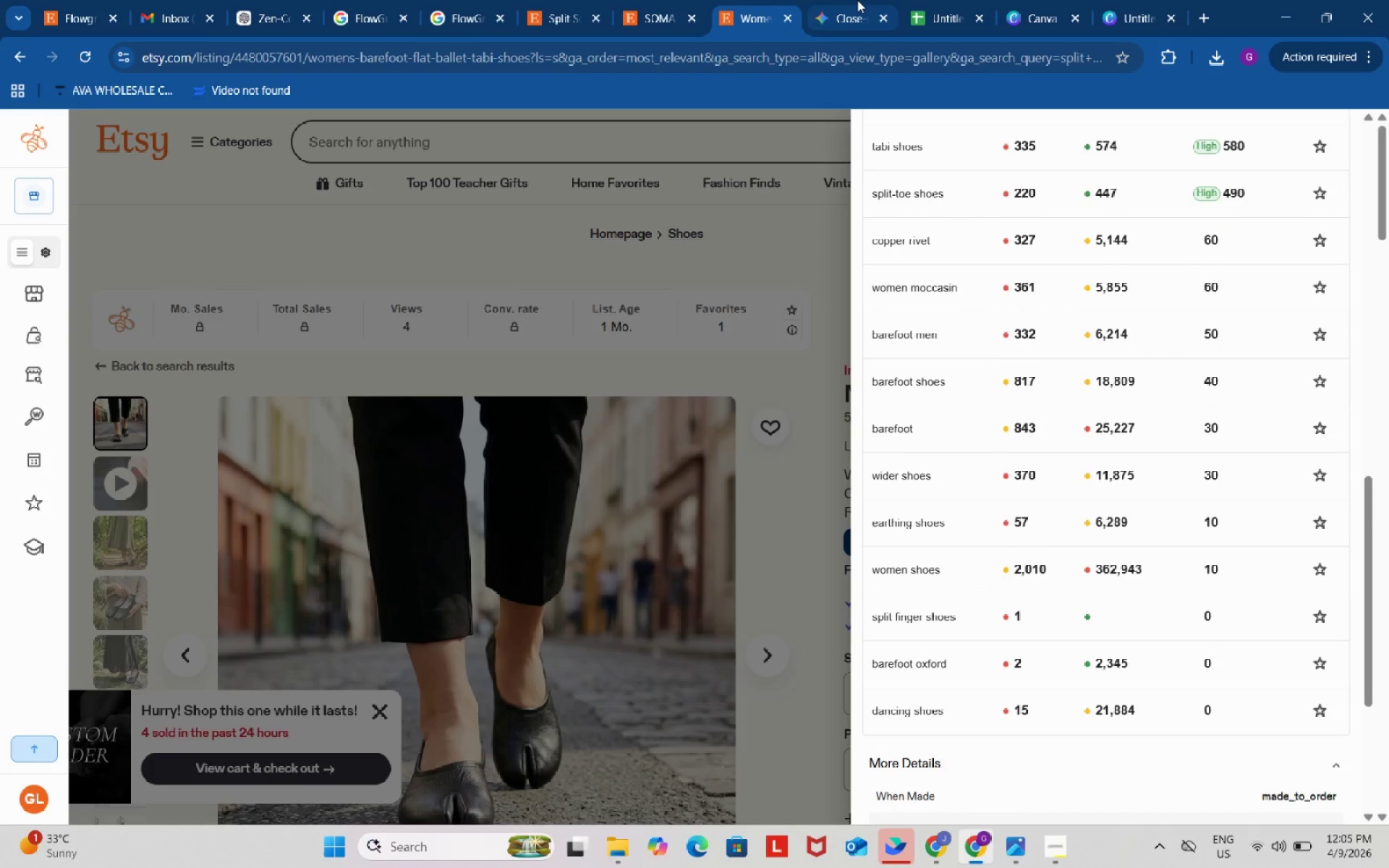 
wait(5.76)
 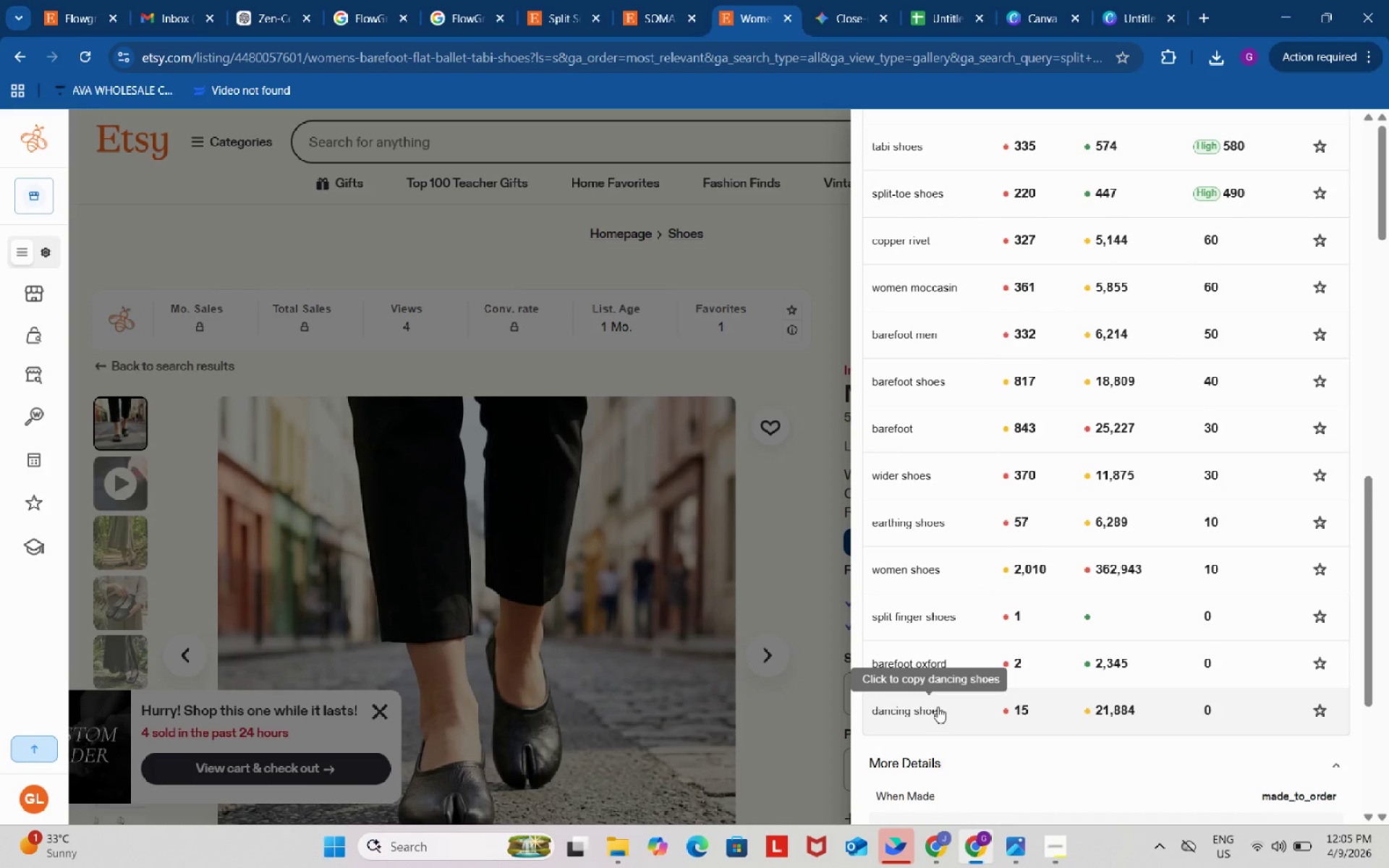 
left_click([265, 7])
 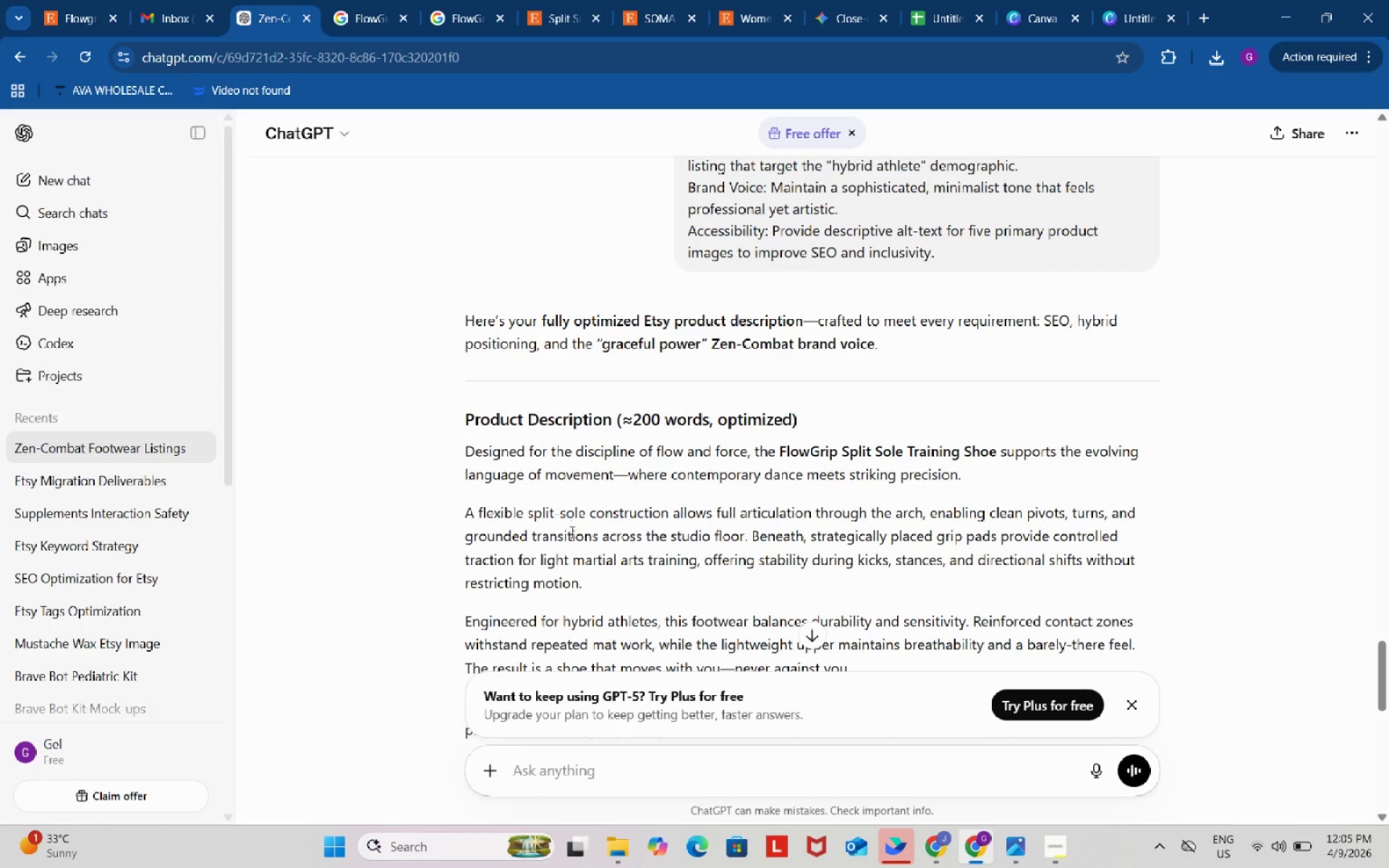 
scroll: coordinate [571, 532], scroll_direction: down, amount: 2.0
 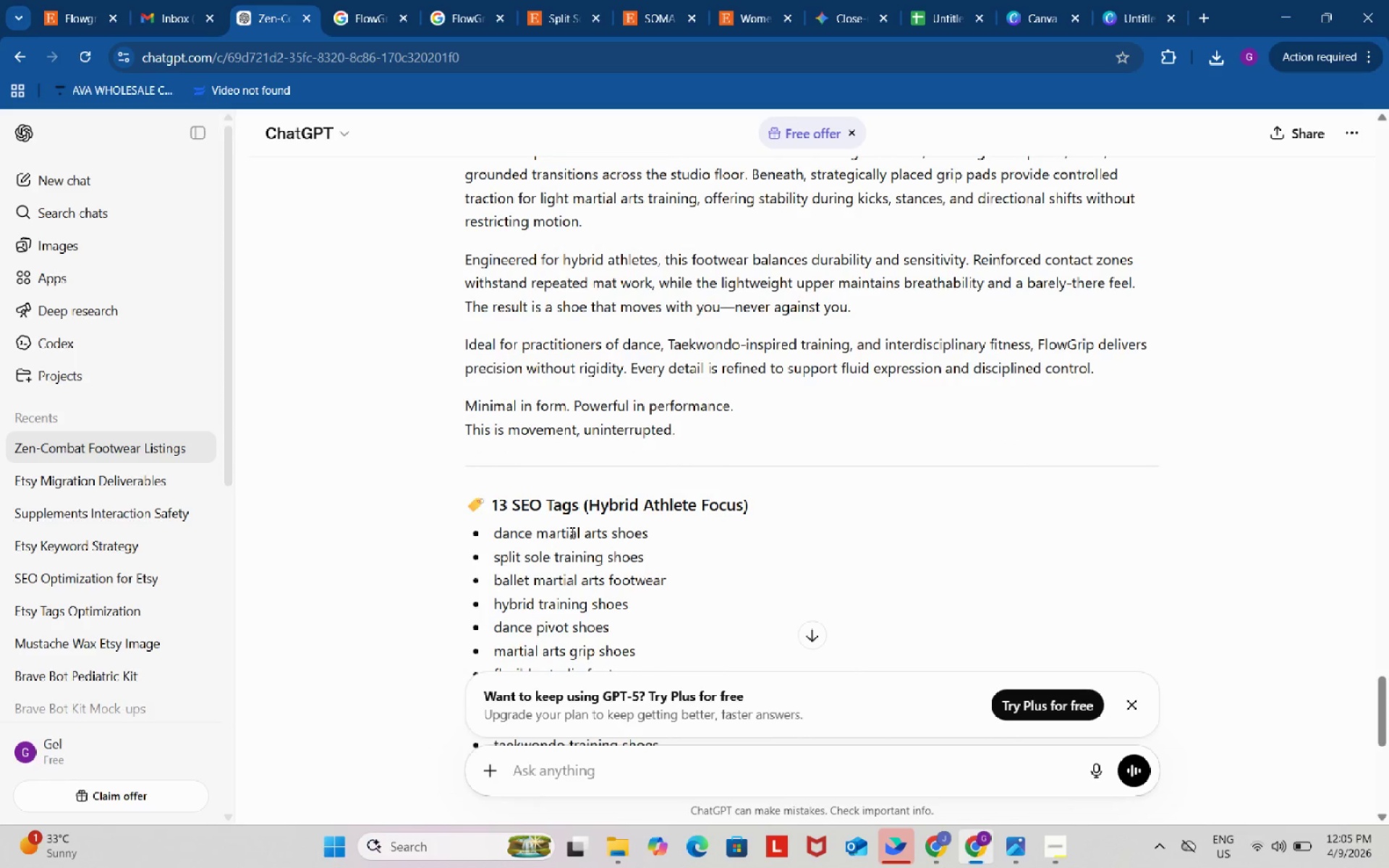 
scroll: coordinate [571, 532], scroll_direction: up, amount: 1.0
 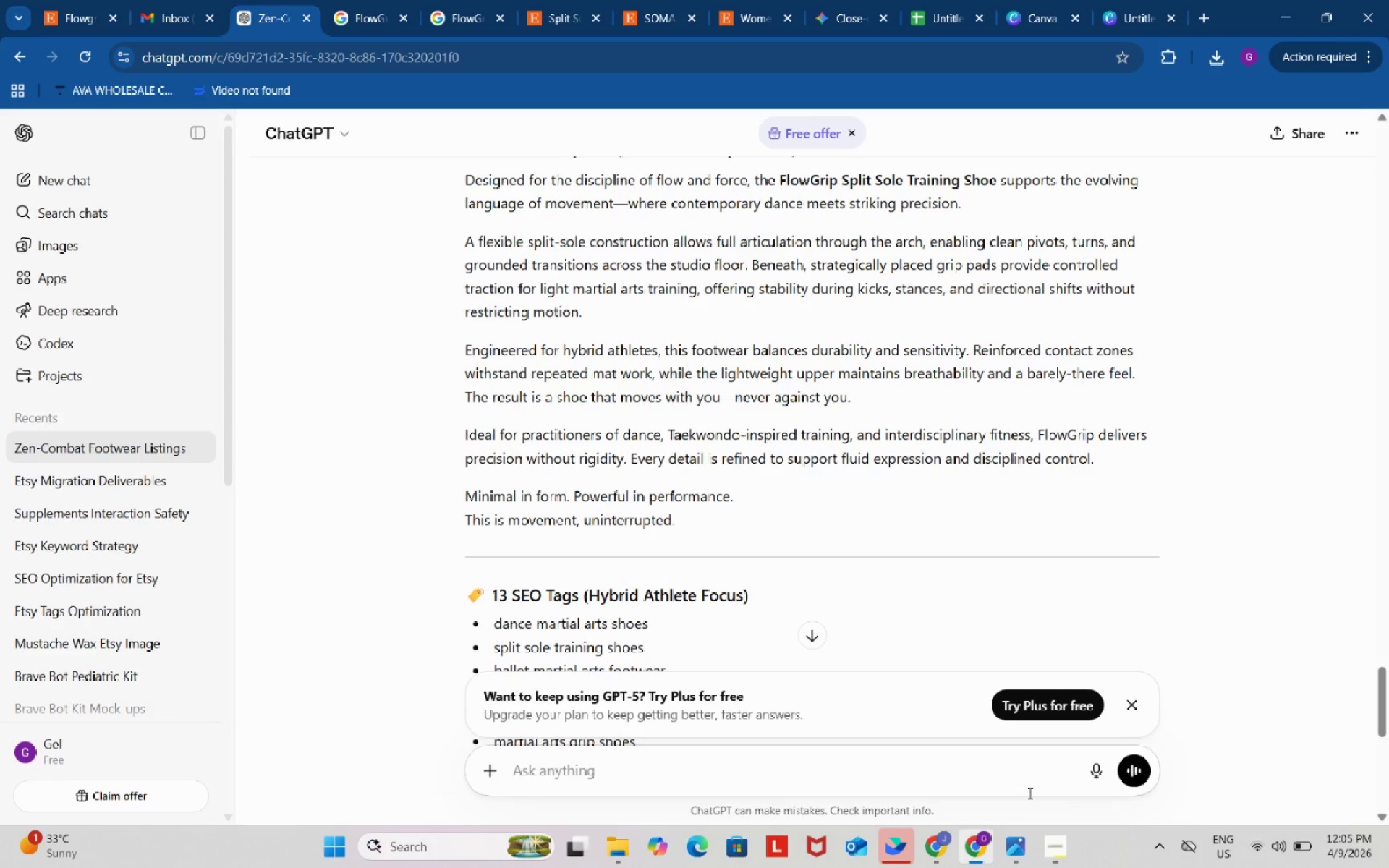 
left_click([1059, 854])